 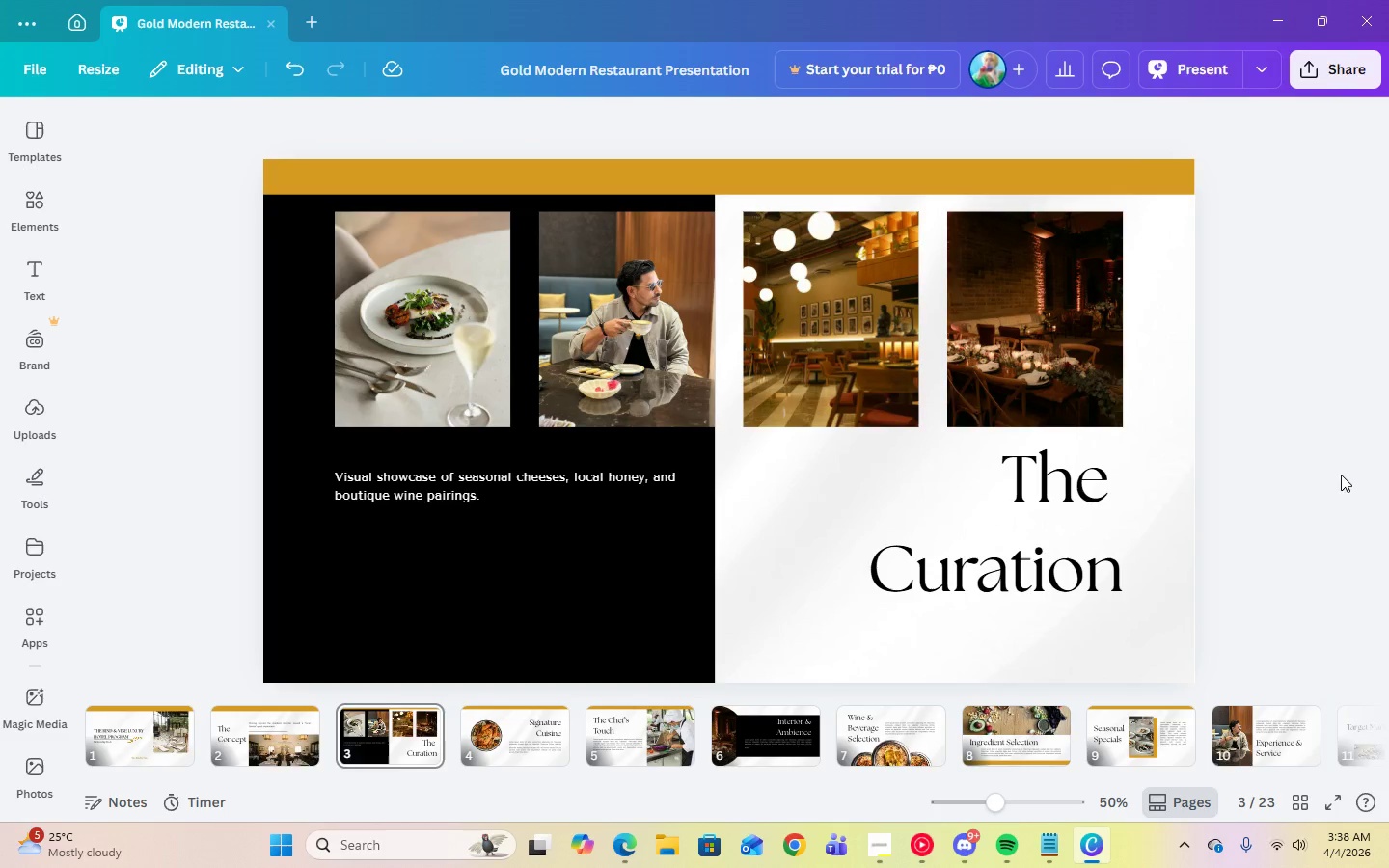 
left_click([966, 529])
 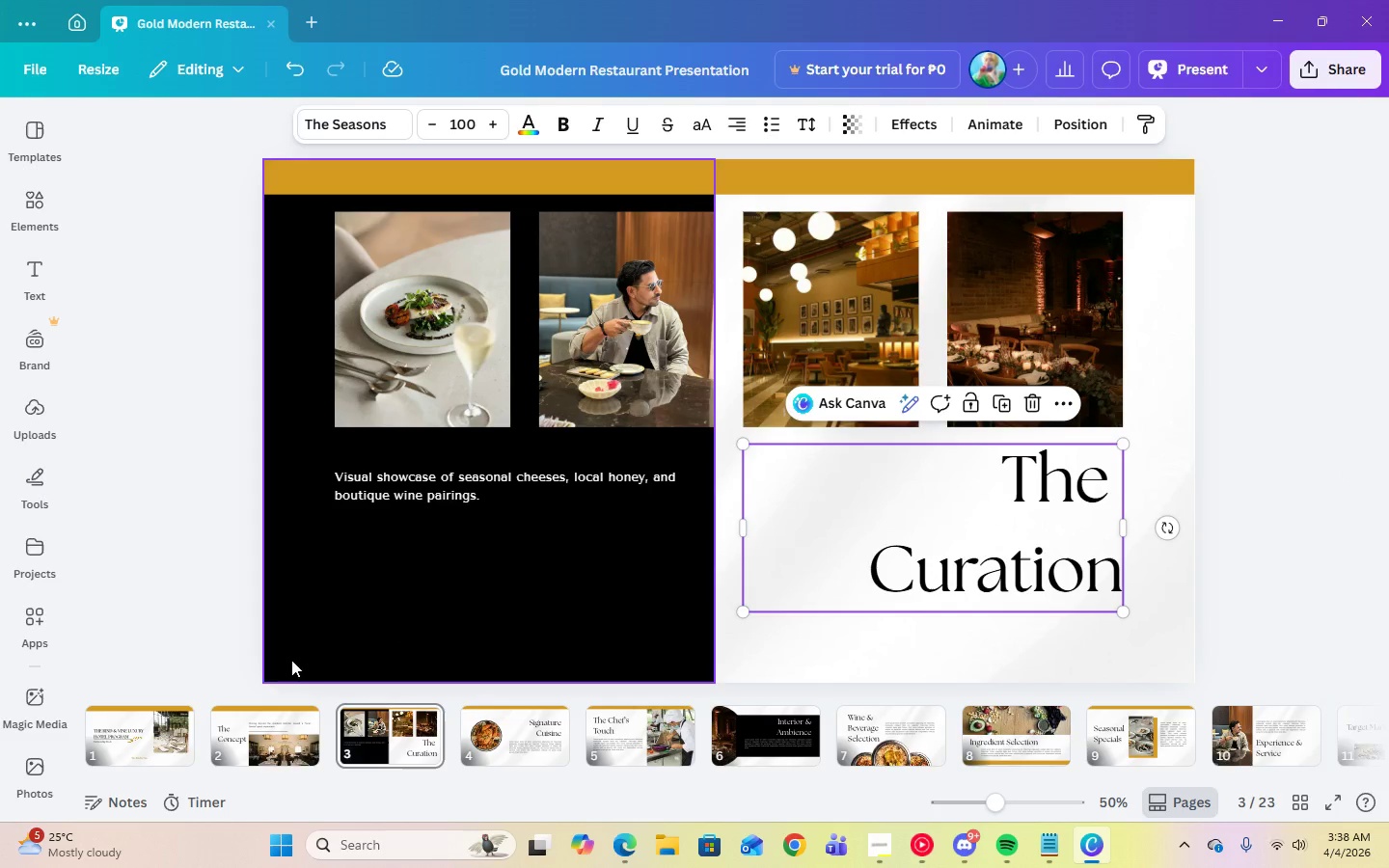 
left_click([268, 712])
 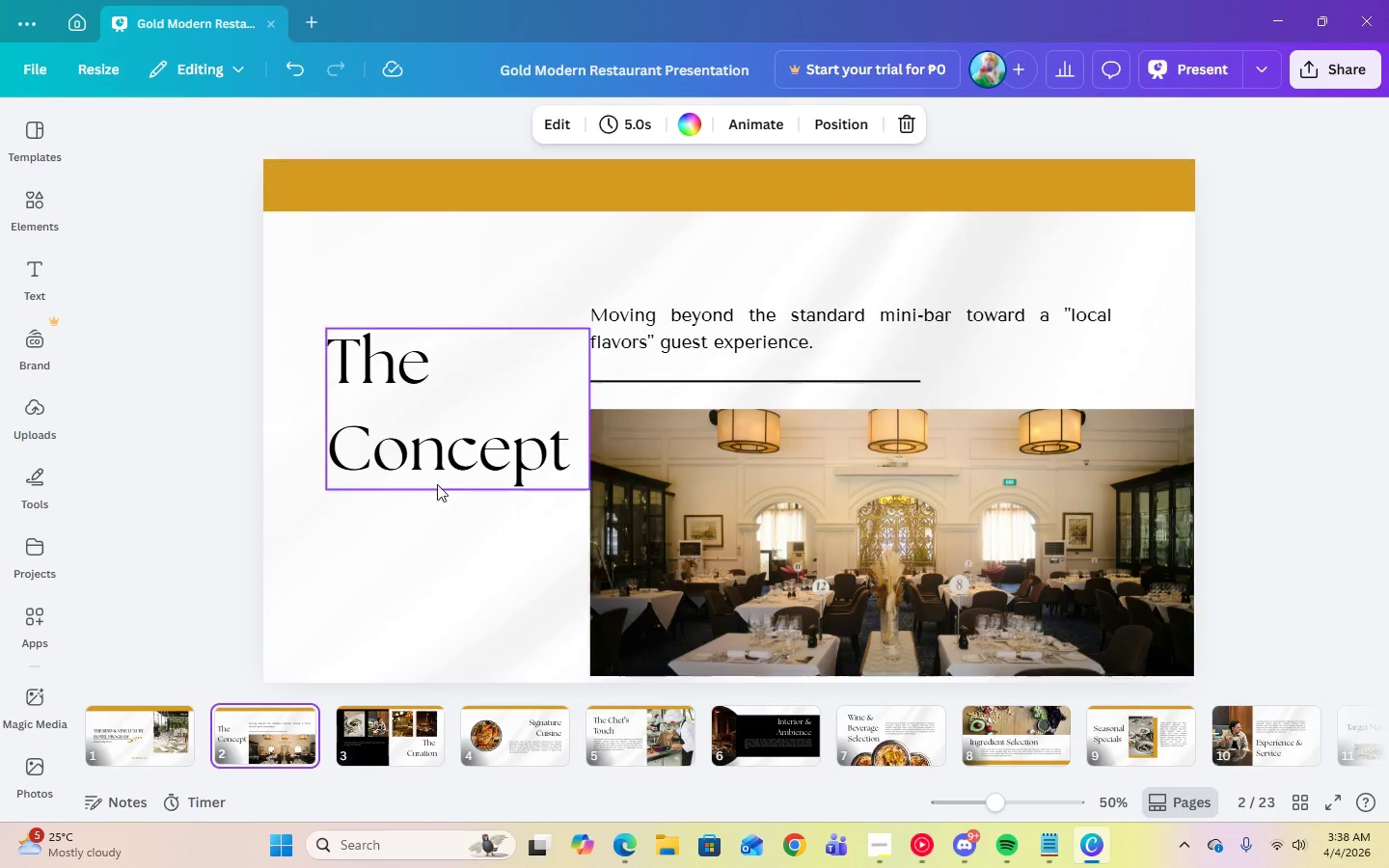 
left_click([438, 462])
 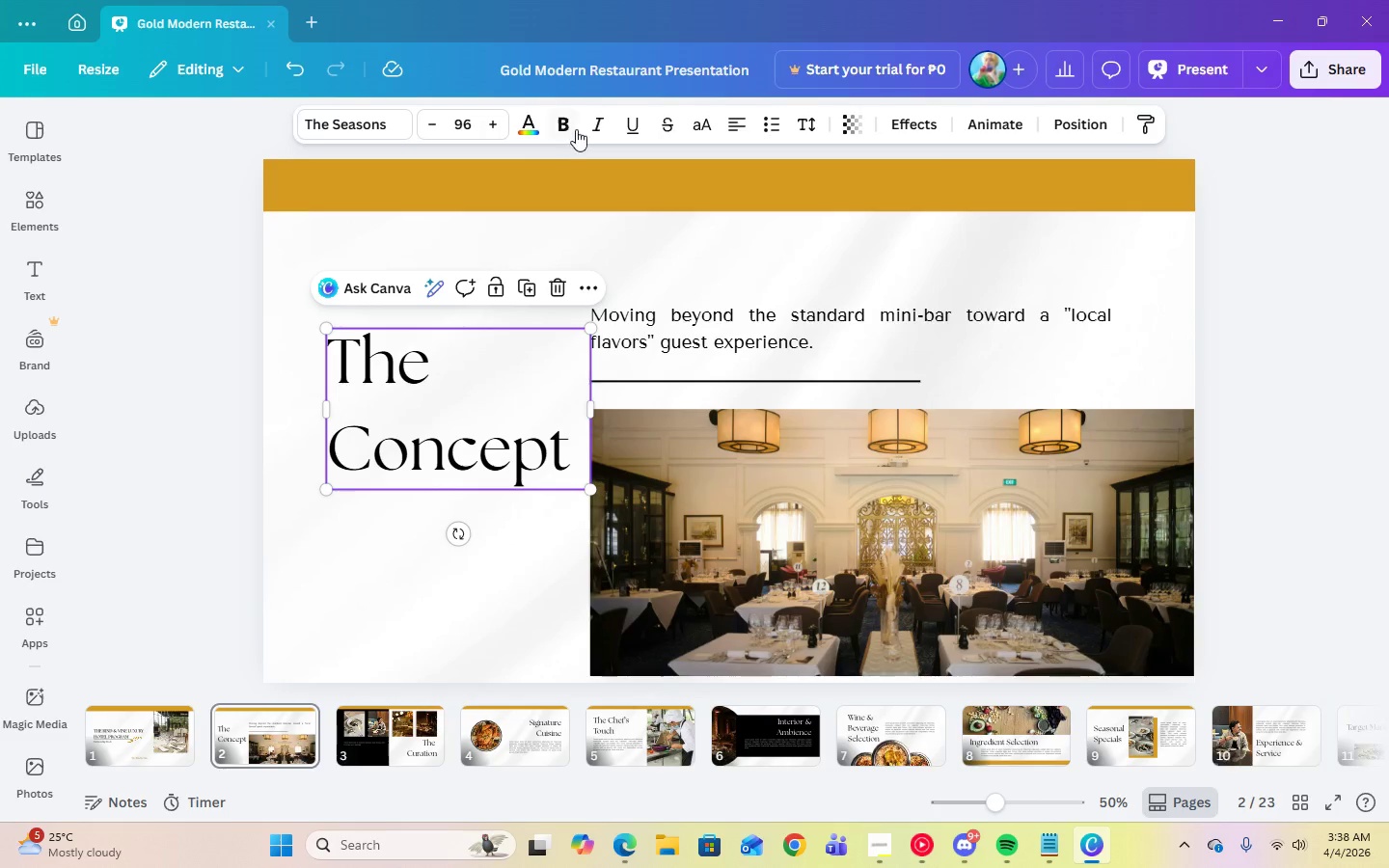 
left_click([576, 127])
 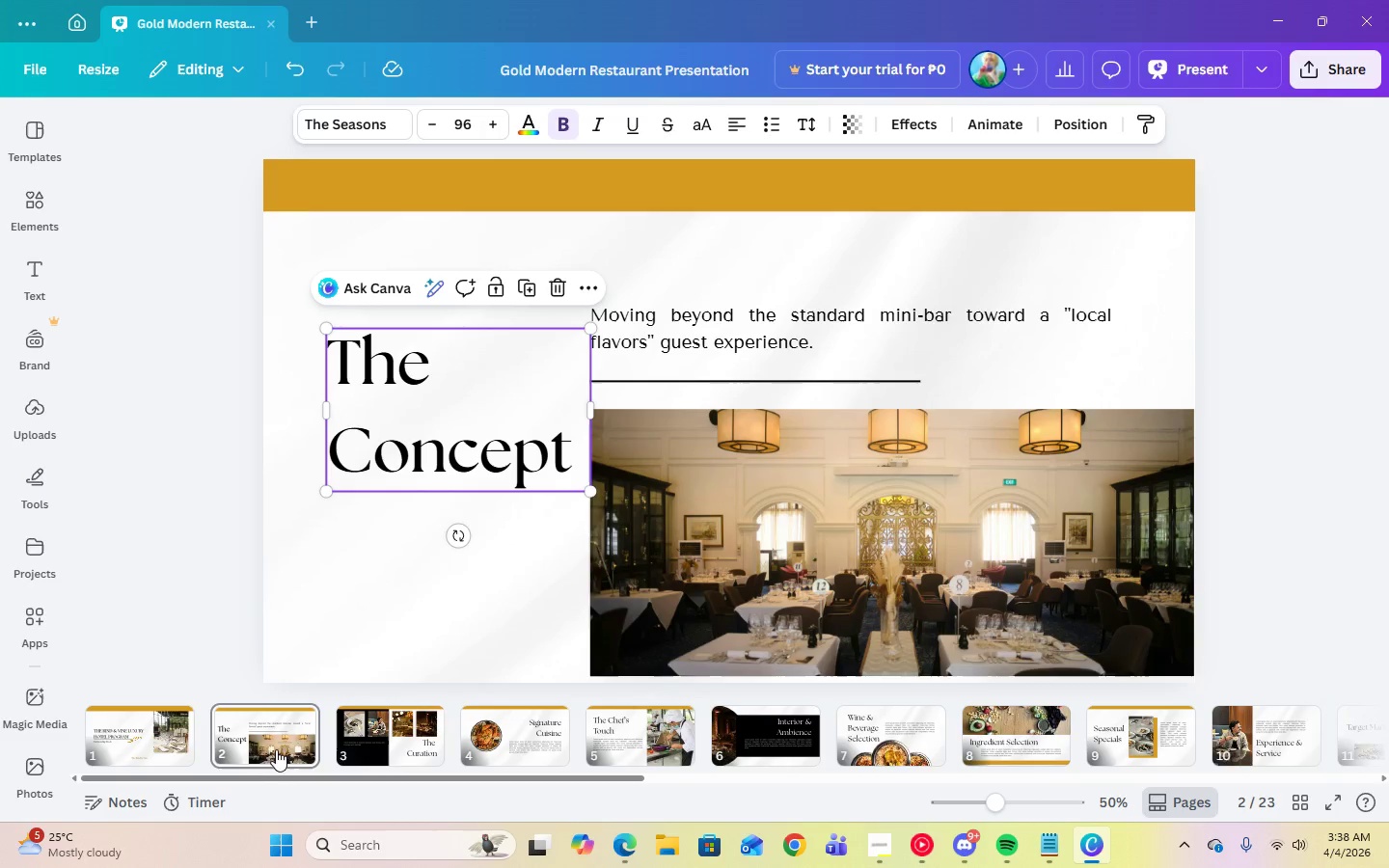 
left_click([351, 733])
 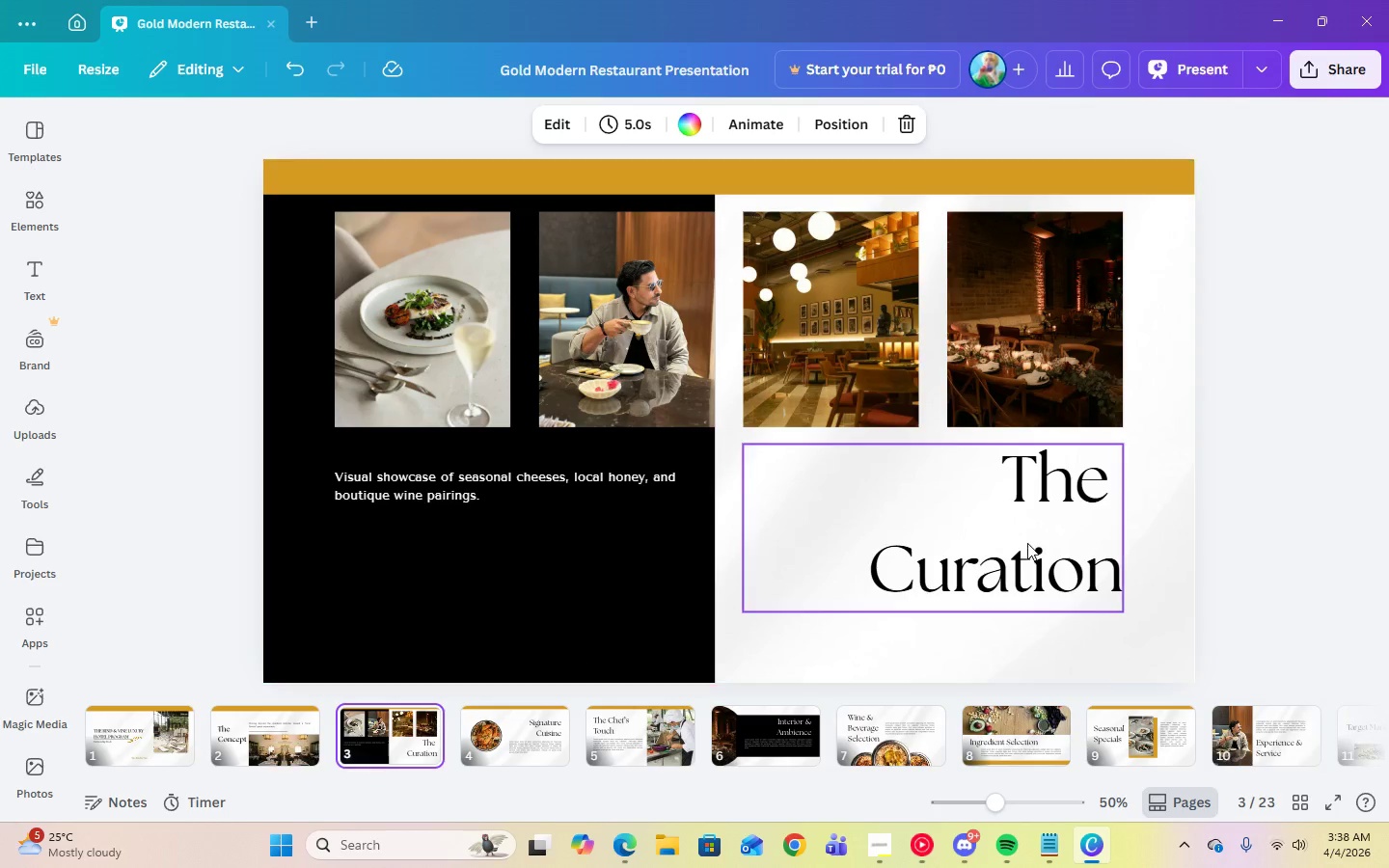 
left_click([1027, 543])
 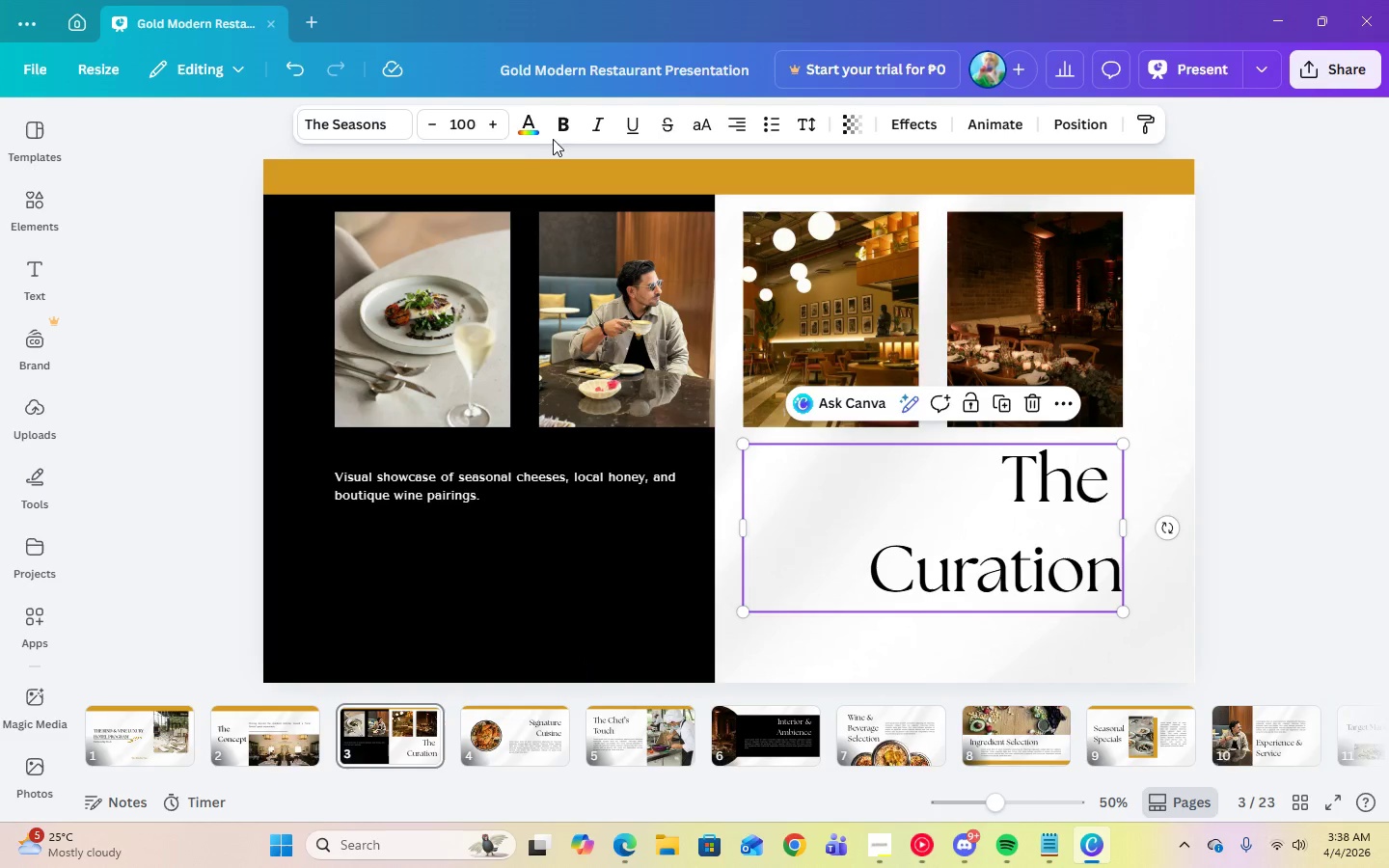 
left_click([561, 134])
 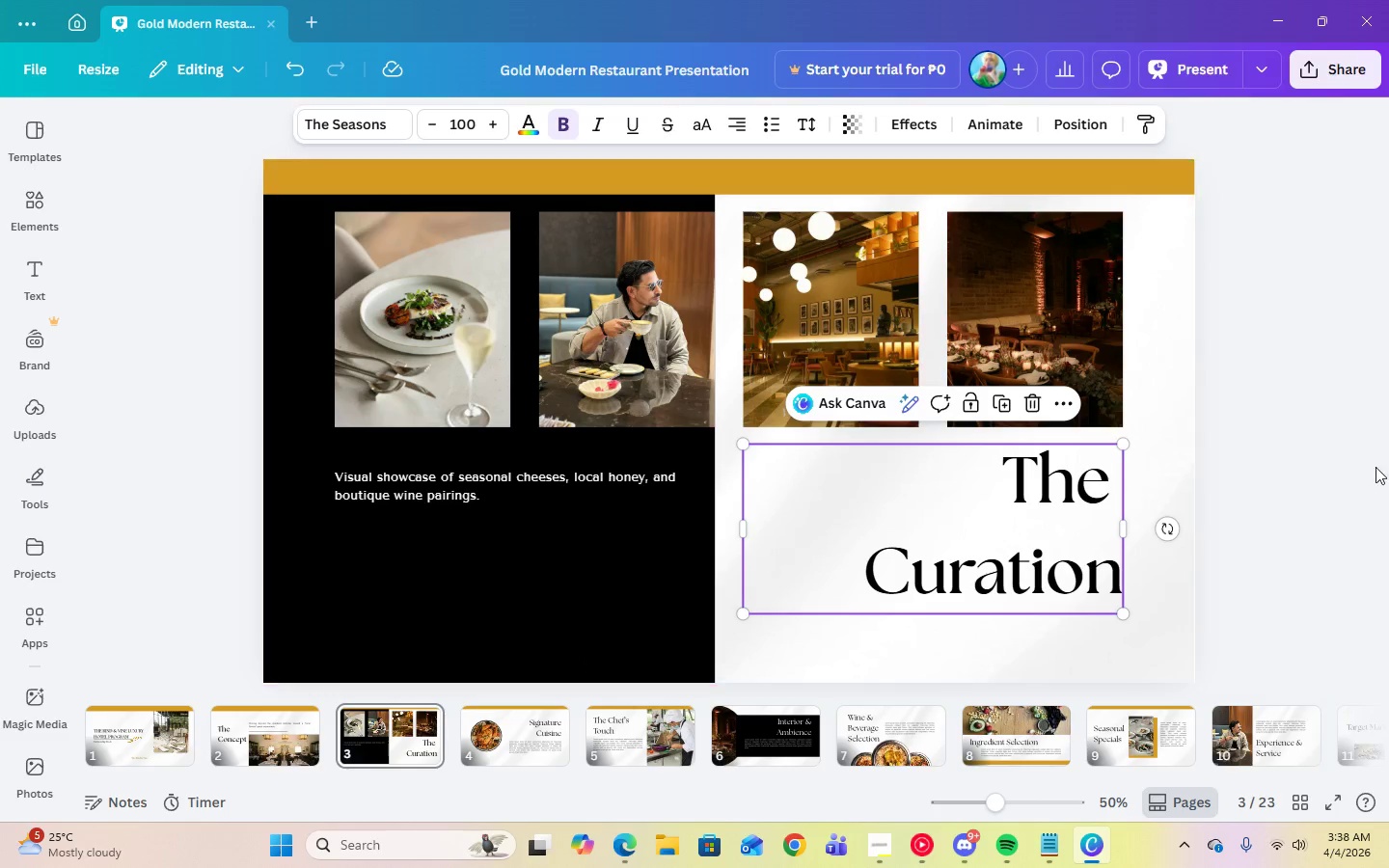 
left_click([1380, 475])
 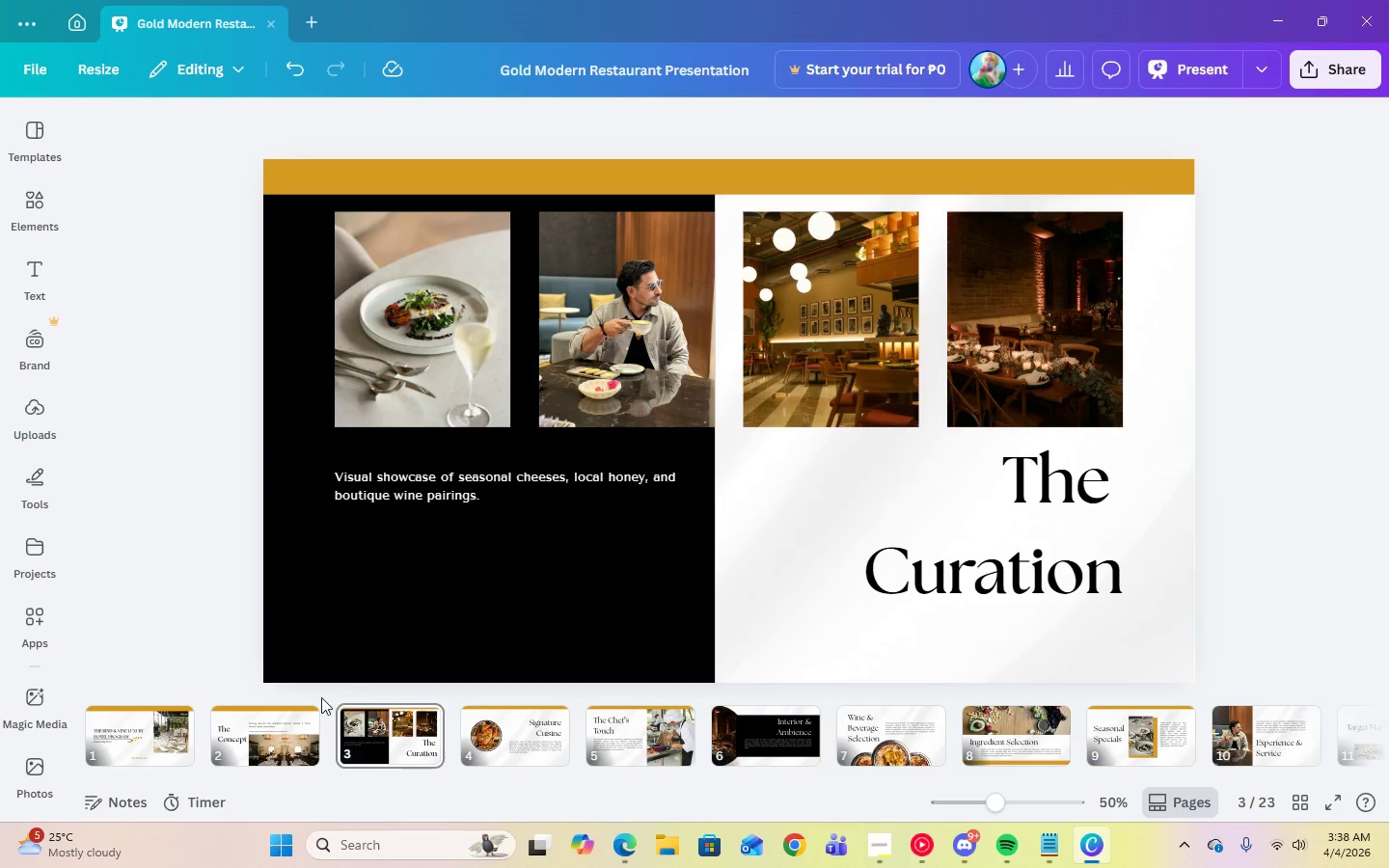 
left_click([261, 729])
 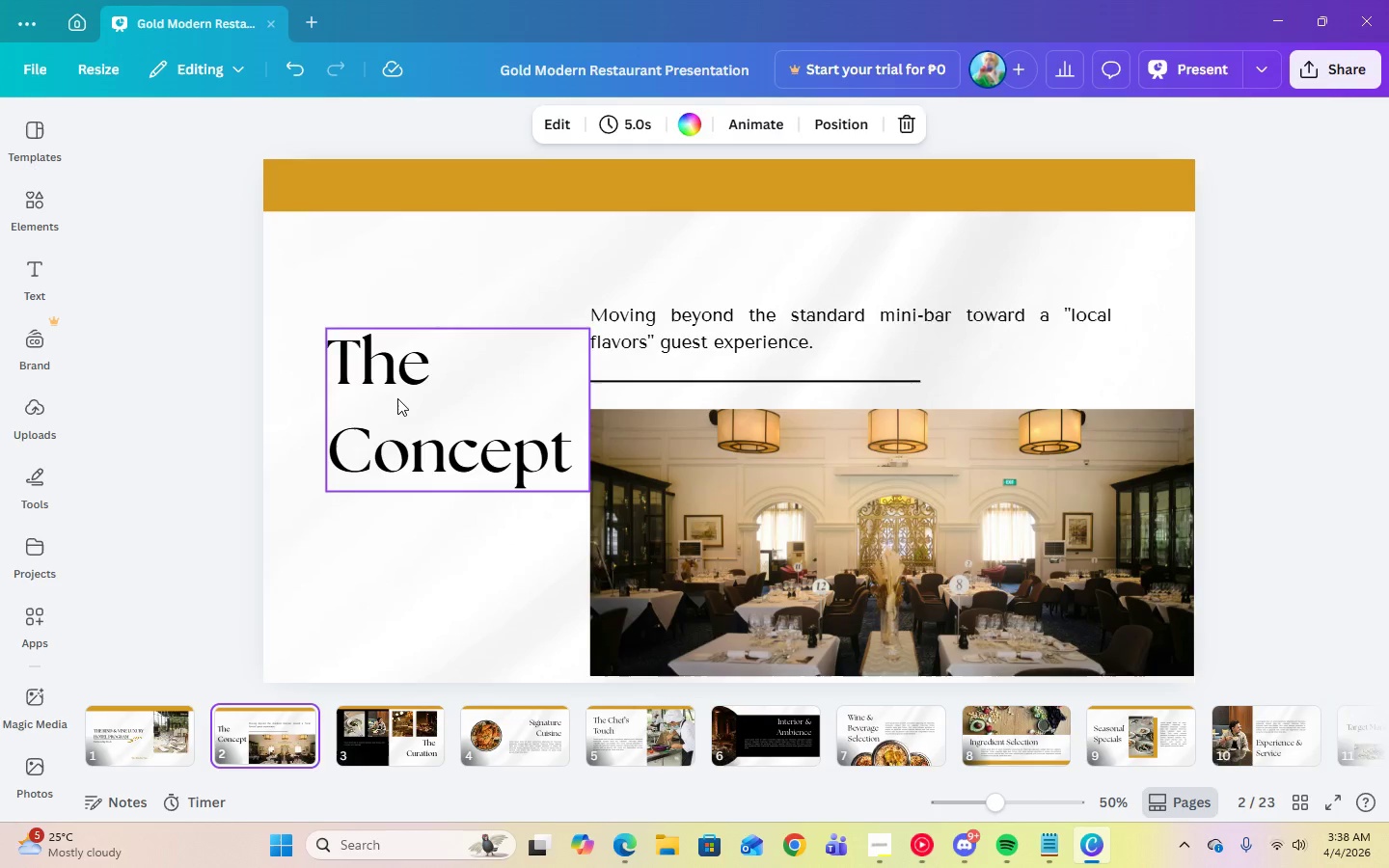 
left_click([397, 398])
 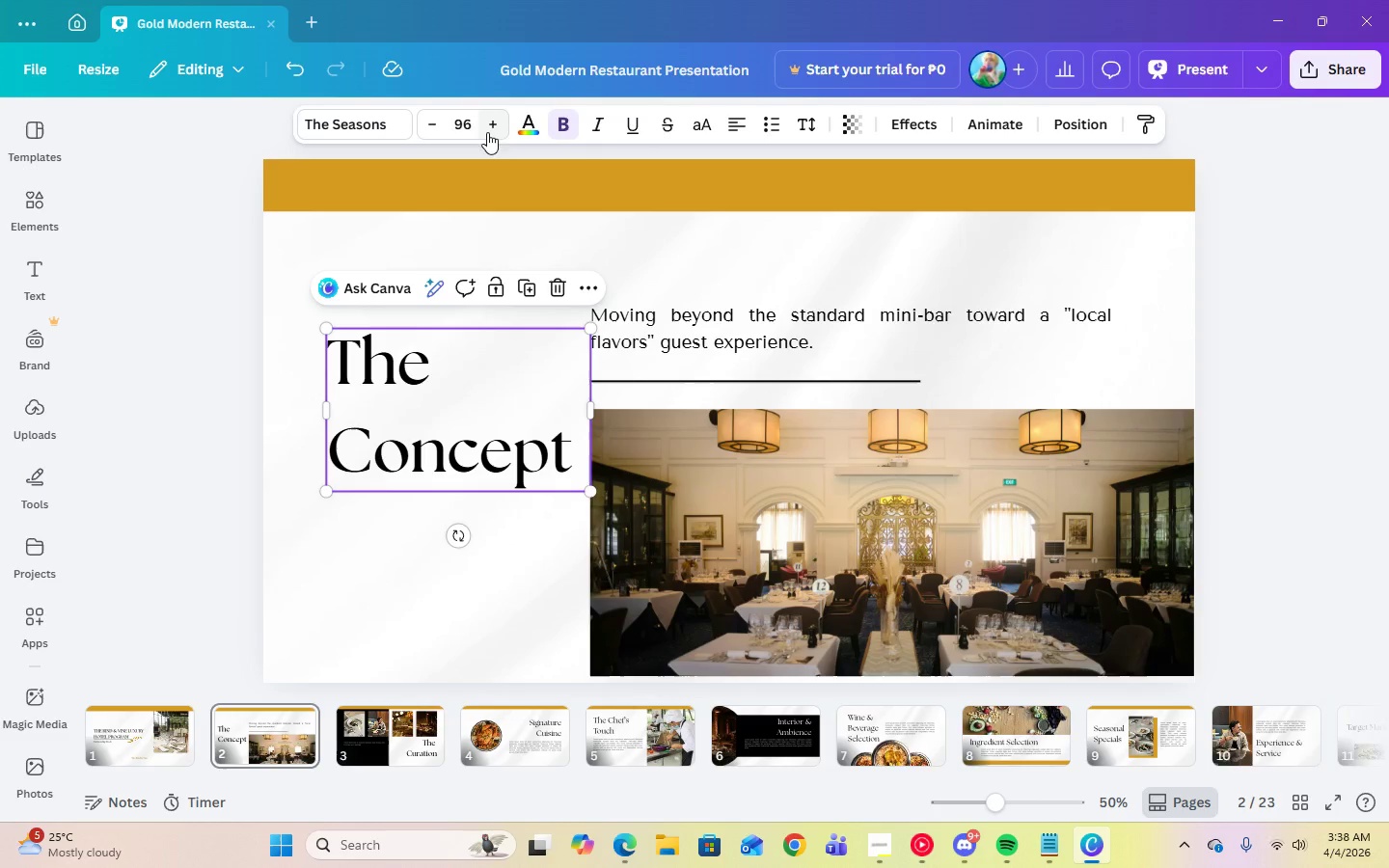 
left_click([467, 128])
 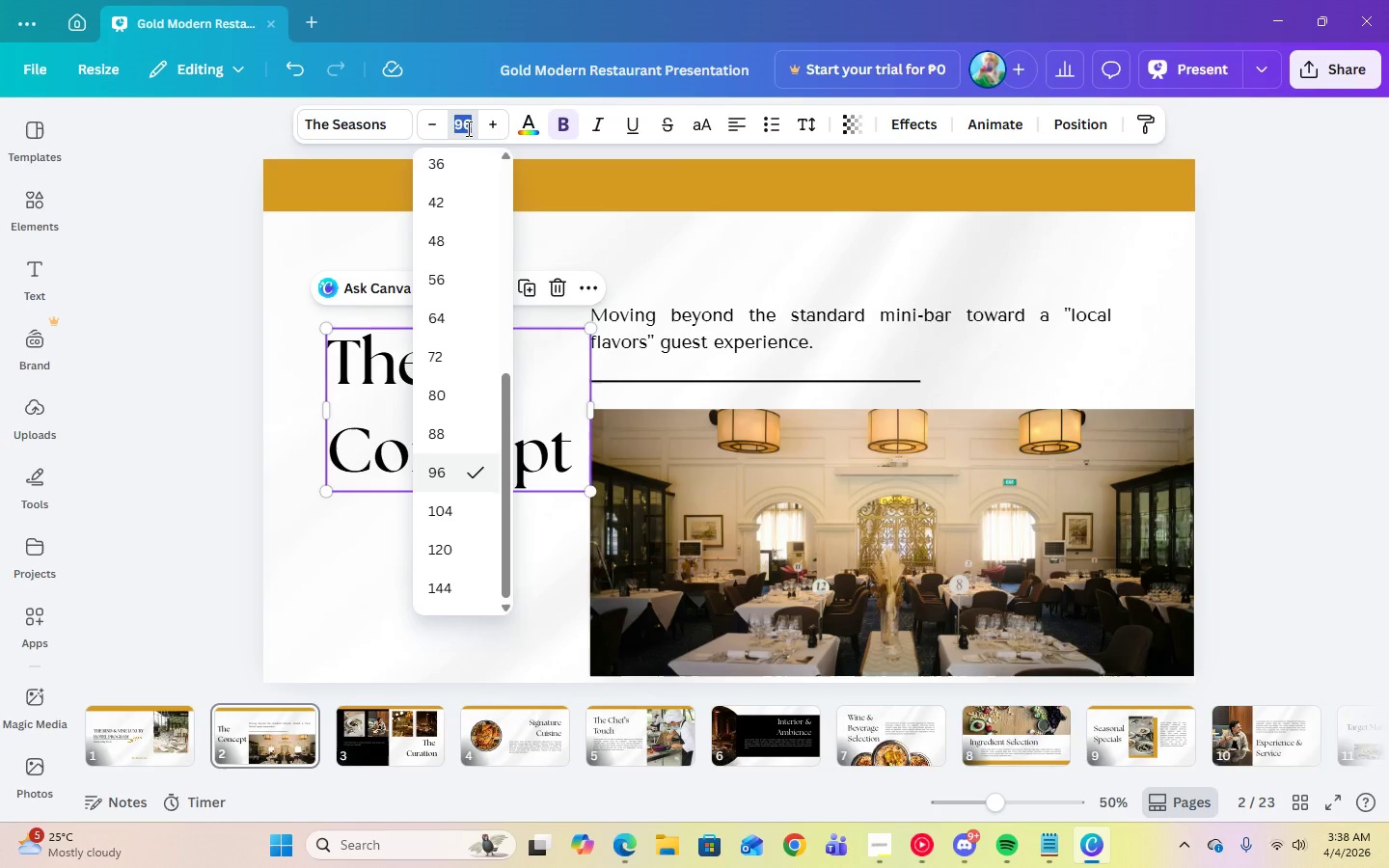 
key(Control+Numpad1)
 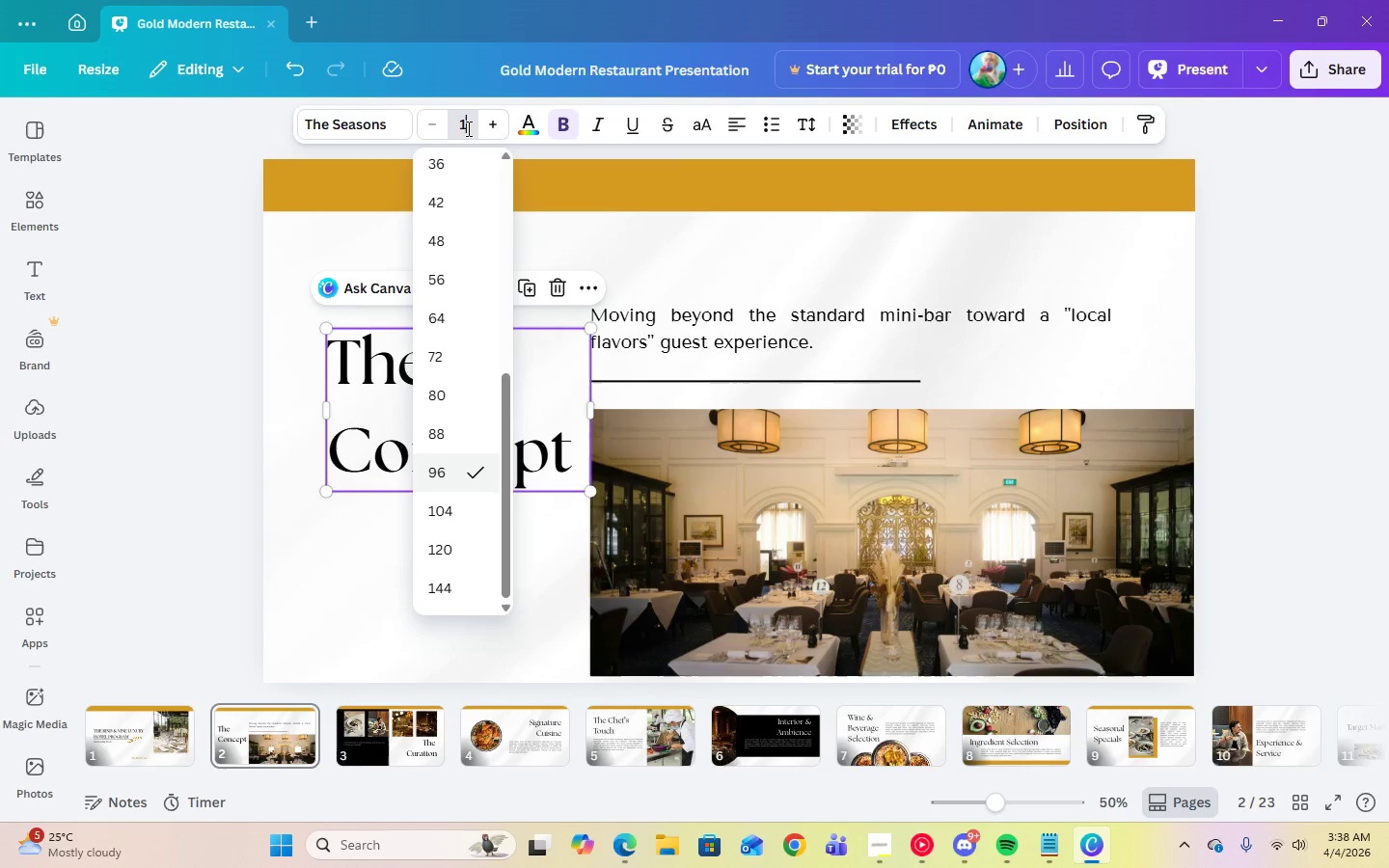 
key(Control+Numpad0)
 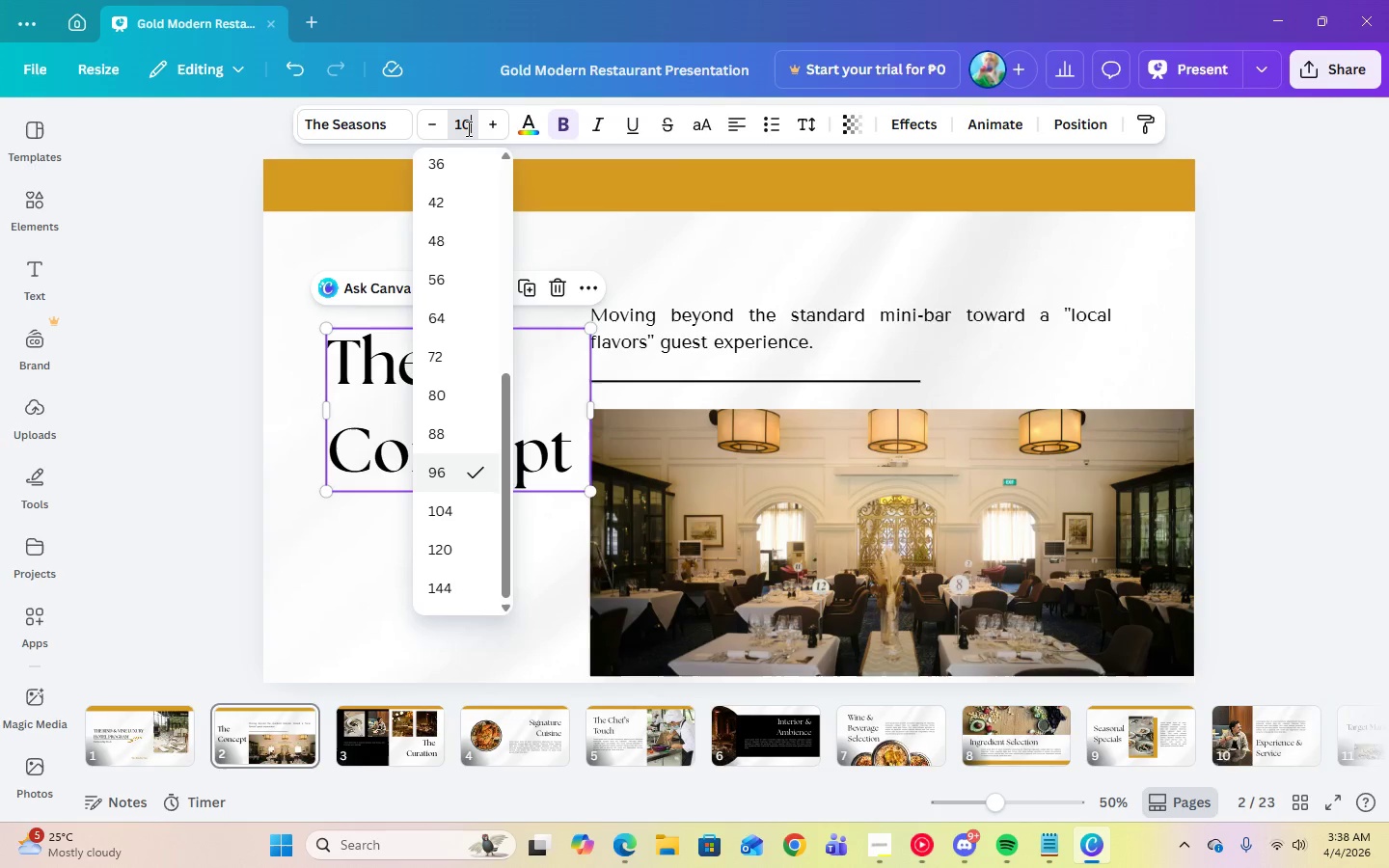 
key(Control+Numpad0)
 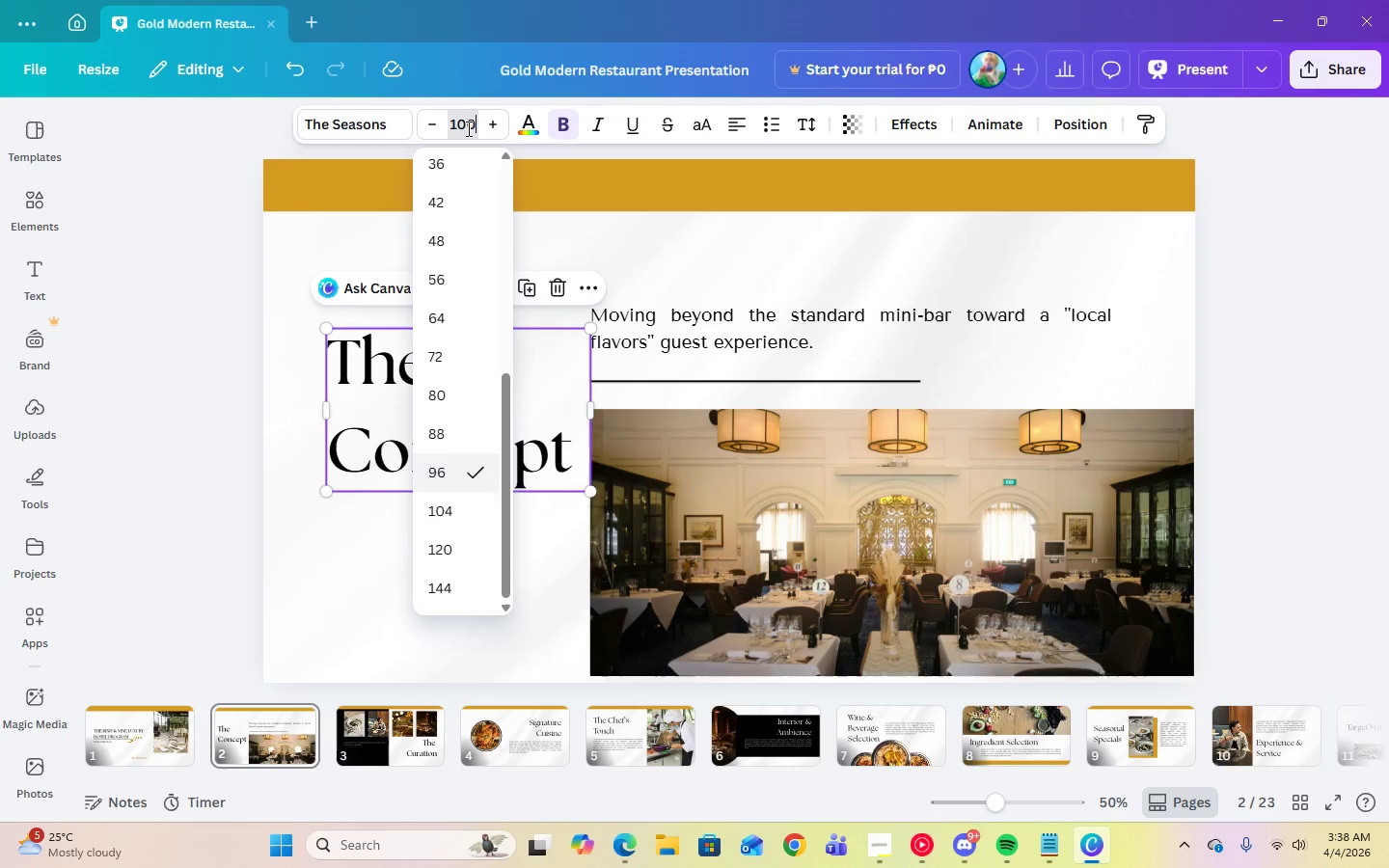 
key(Control+Enter)
 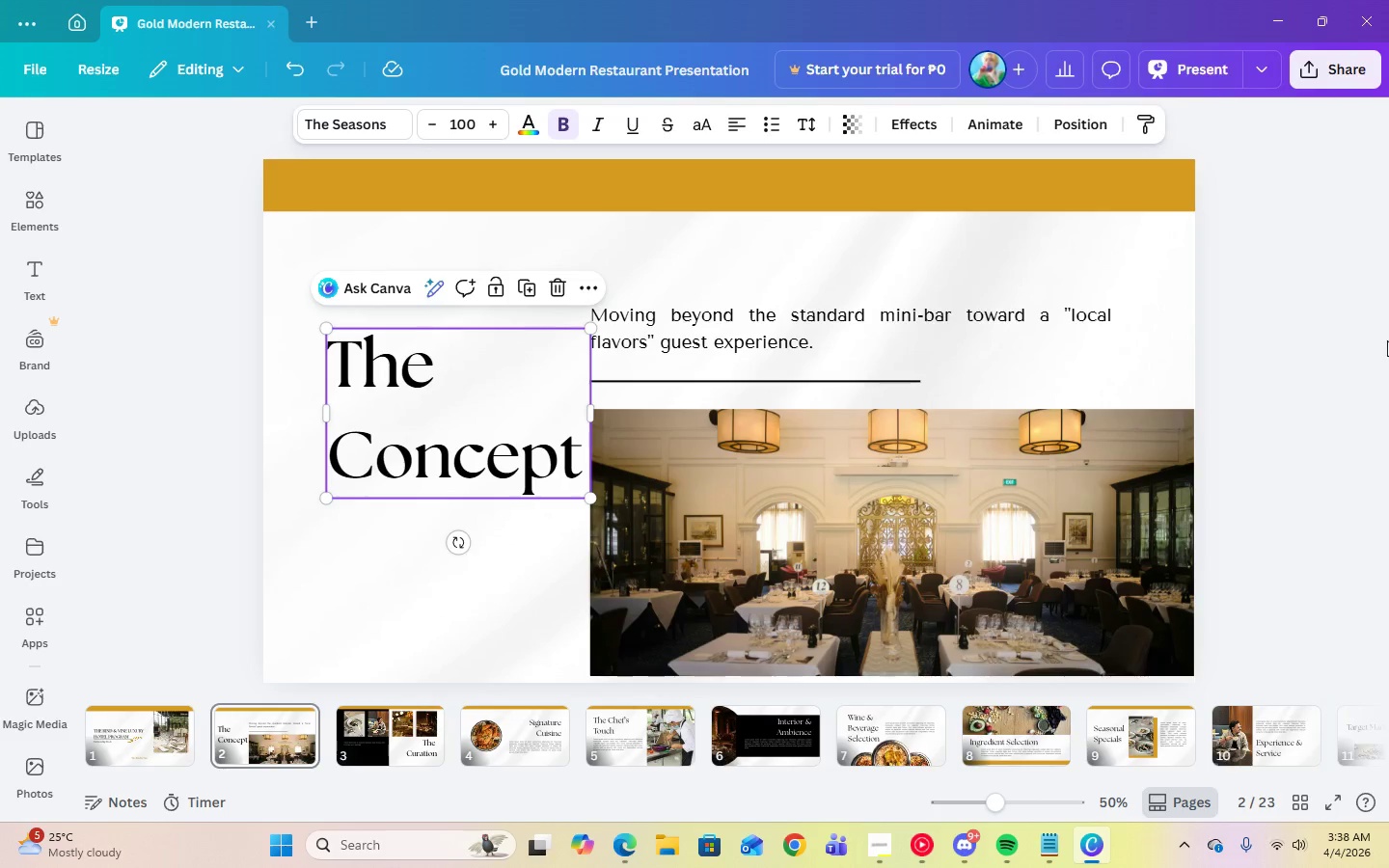 
left_click([1386, 340])
 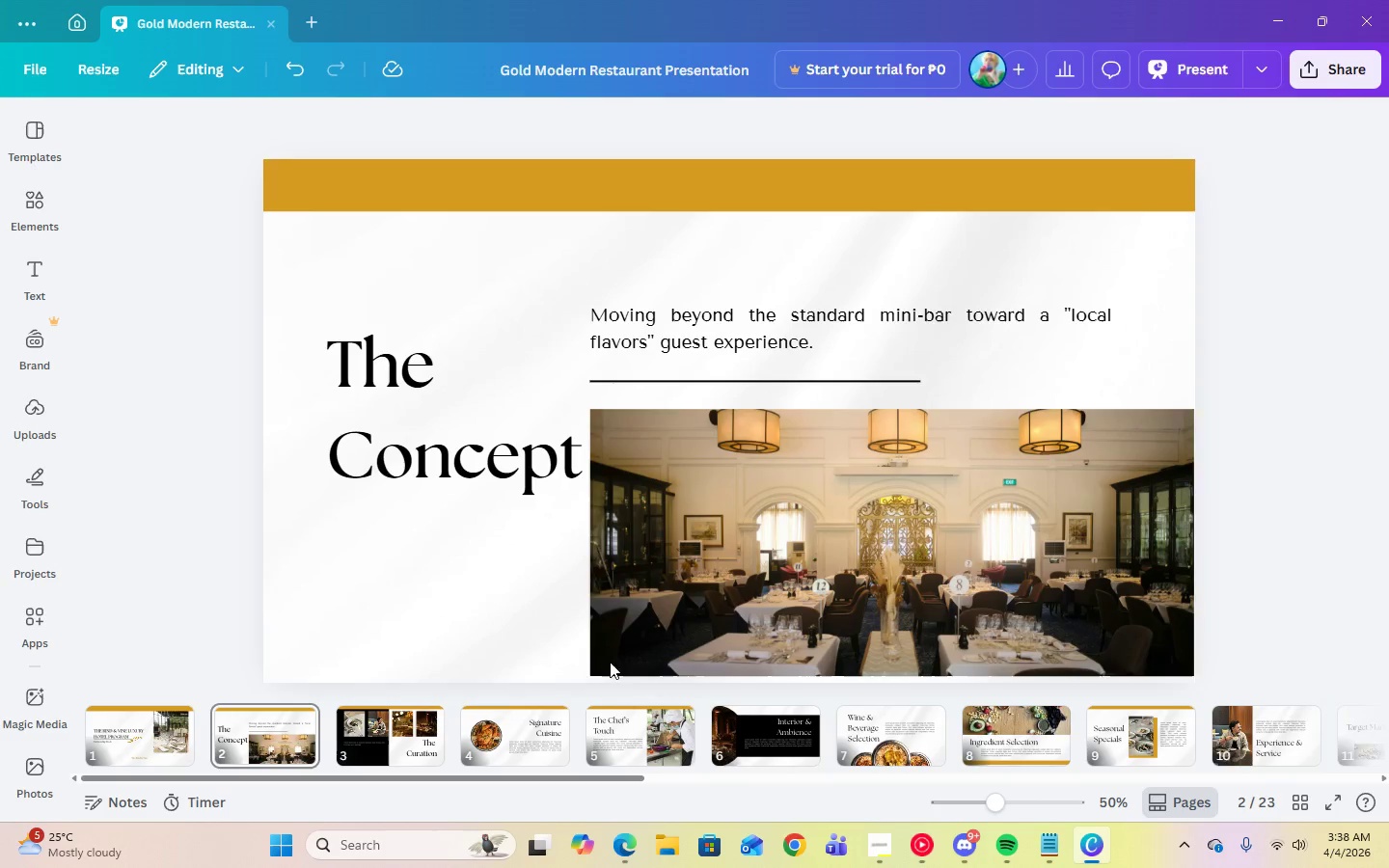 
left_click_drag(start_coordinate=[417, 442], to_coordinate=[406, 442])
 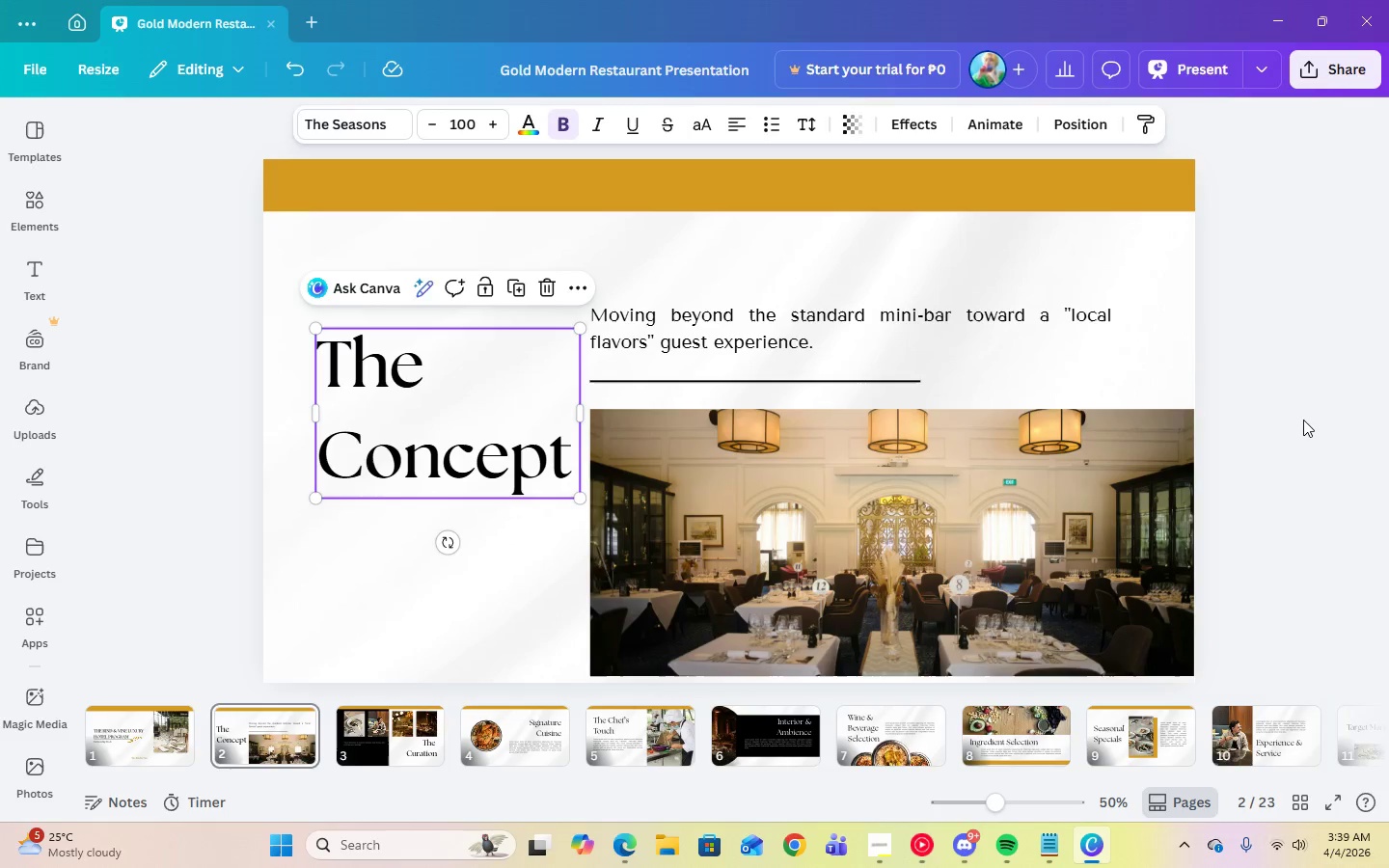 
left_click([1303, 420])
 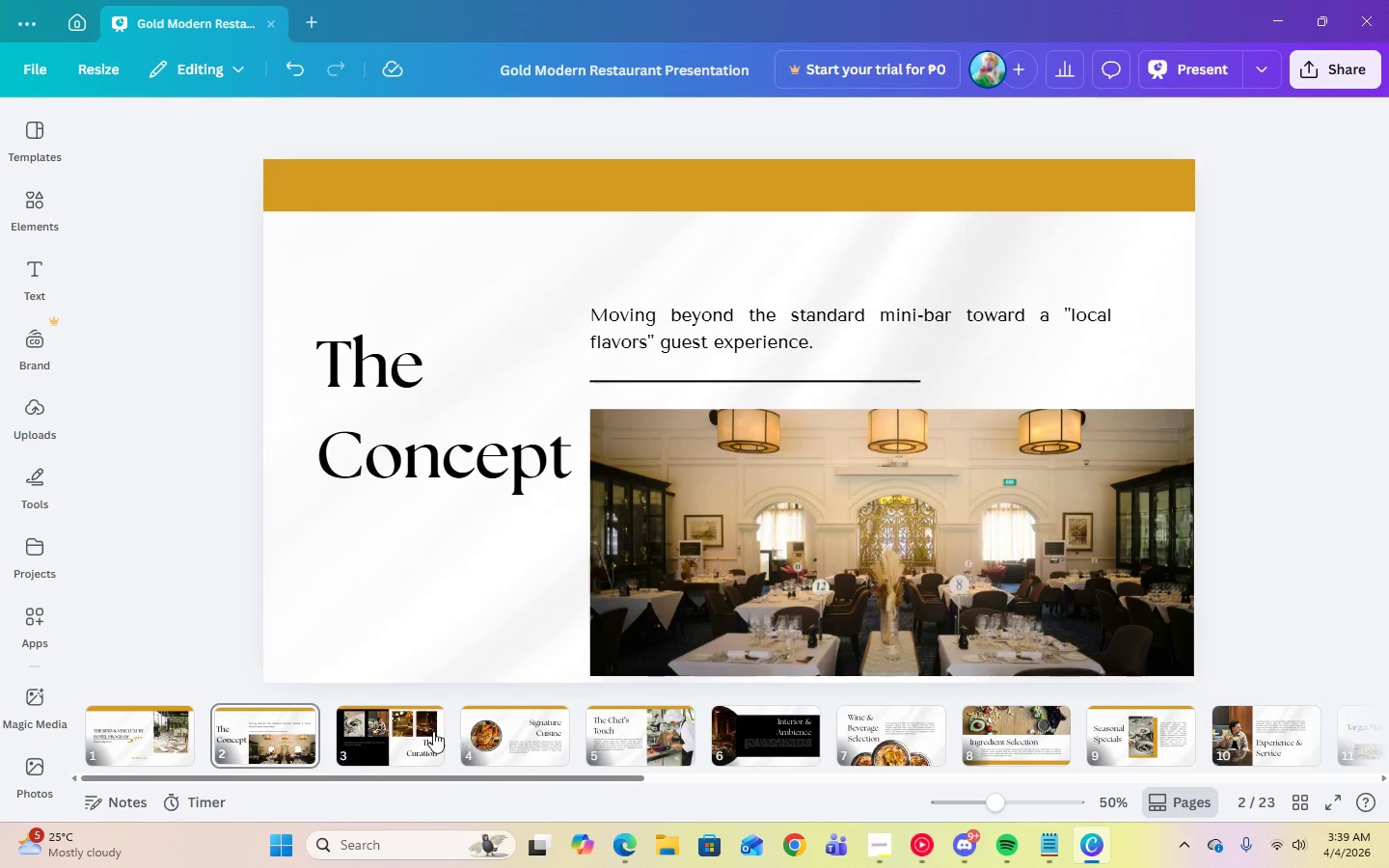 
left_click([412, 725])
 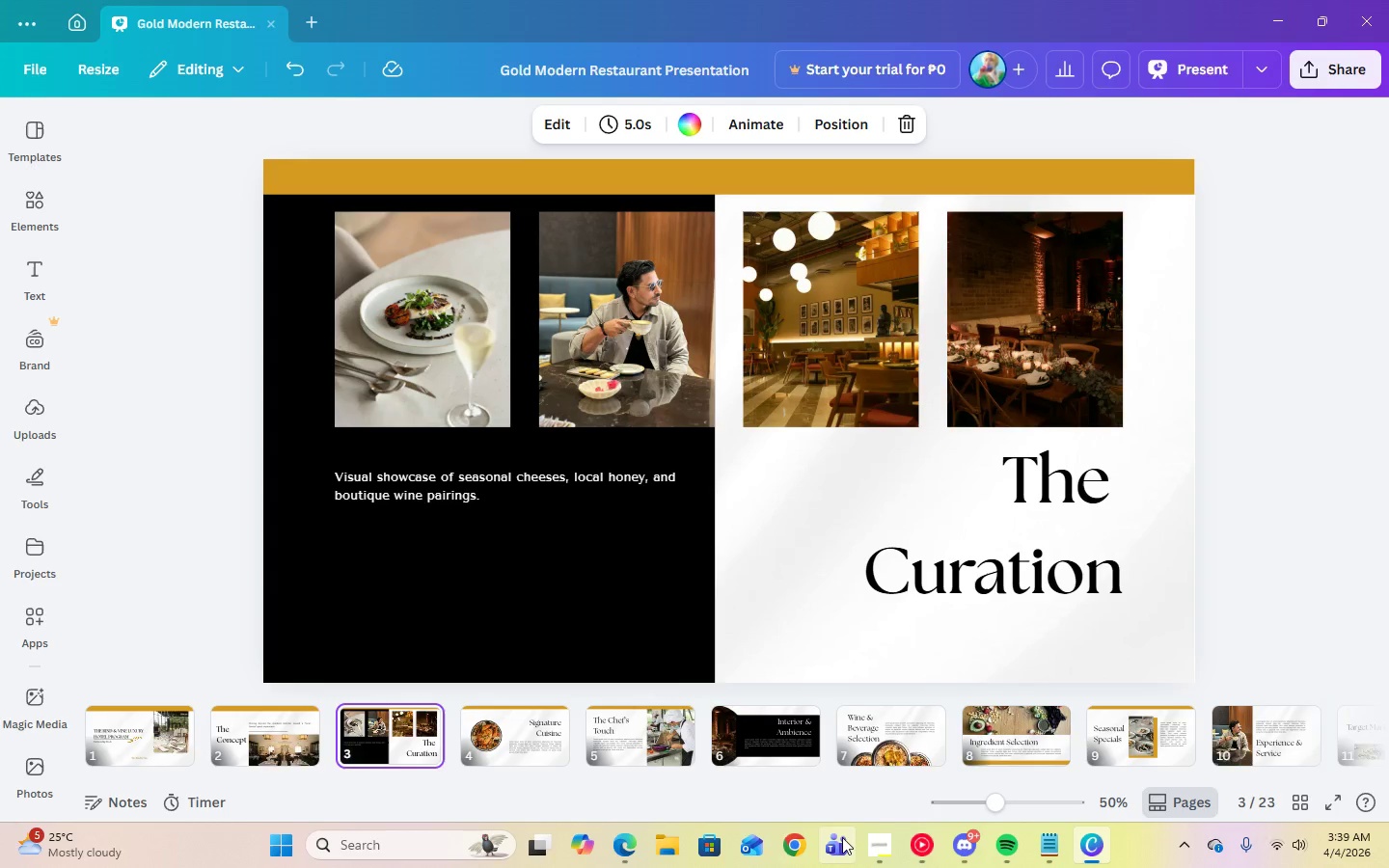 
left_click([881, 839])